 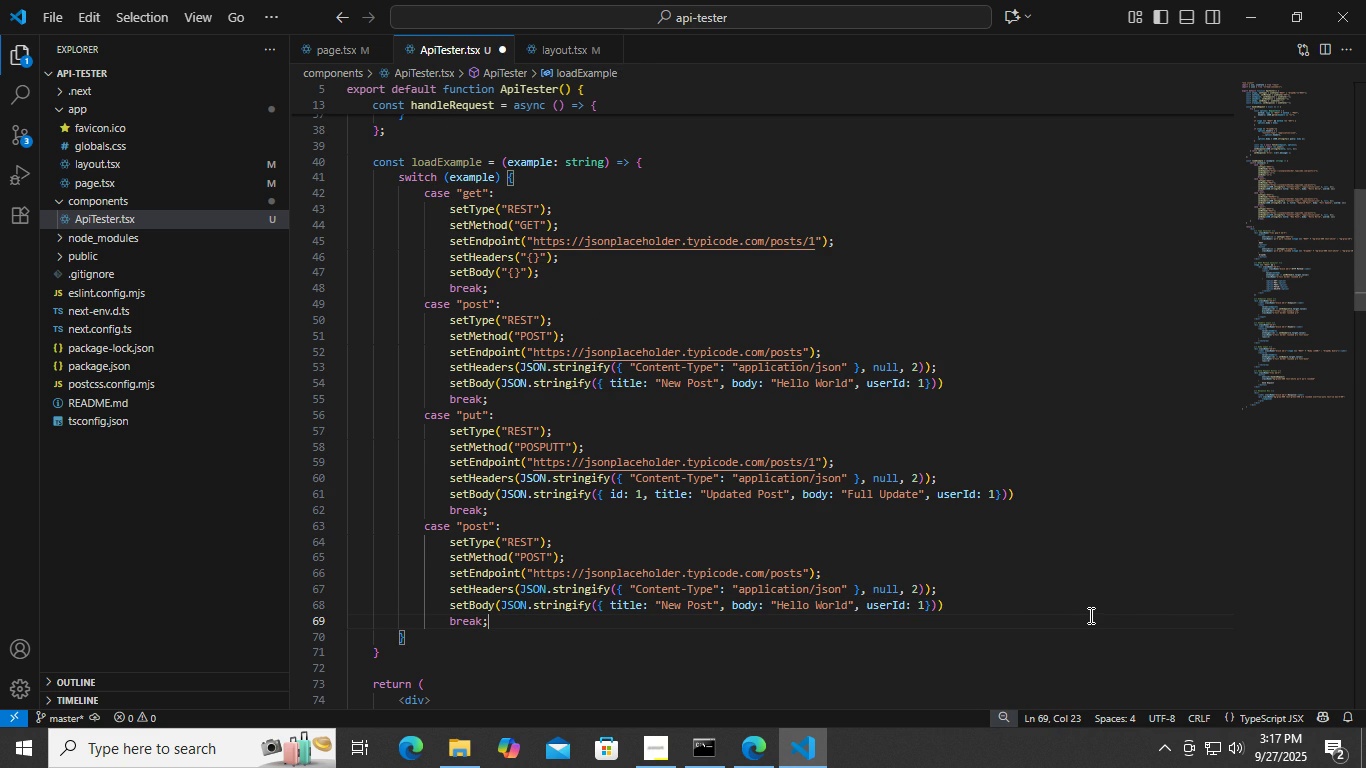 
key(Control+S)
 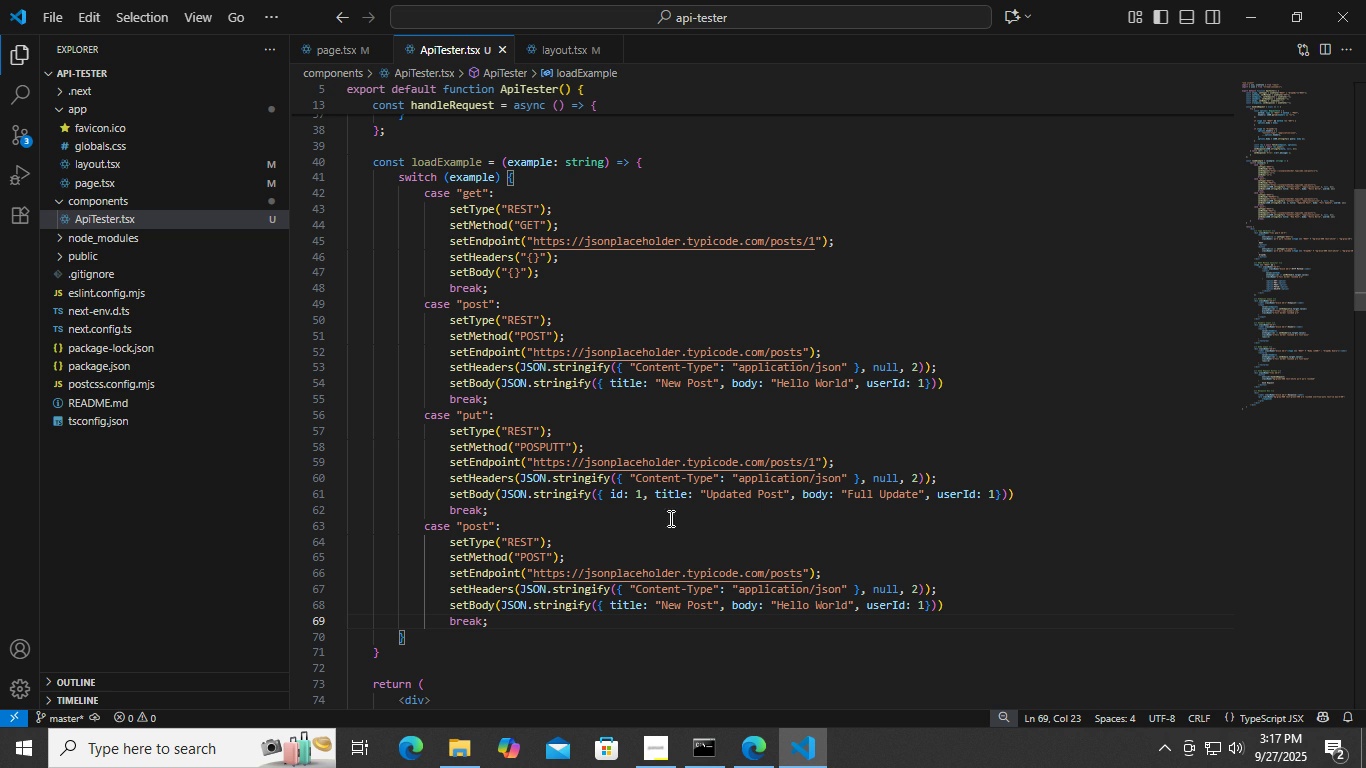 
double_click([476, 516])
 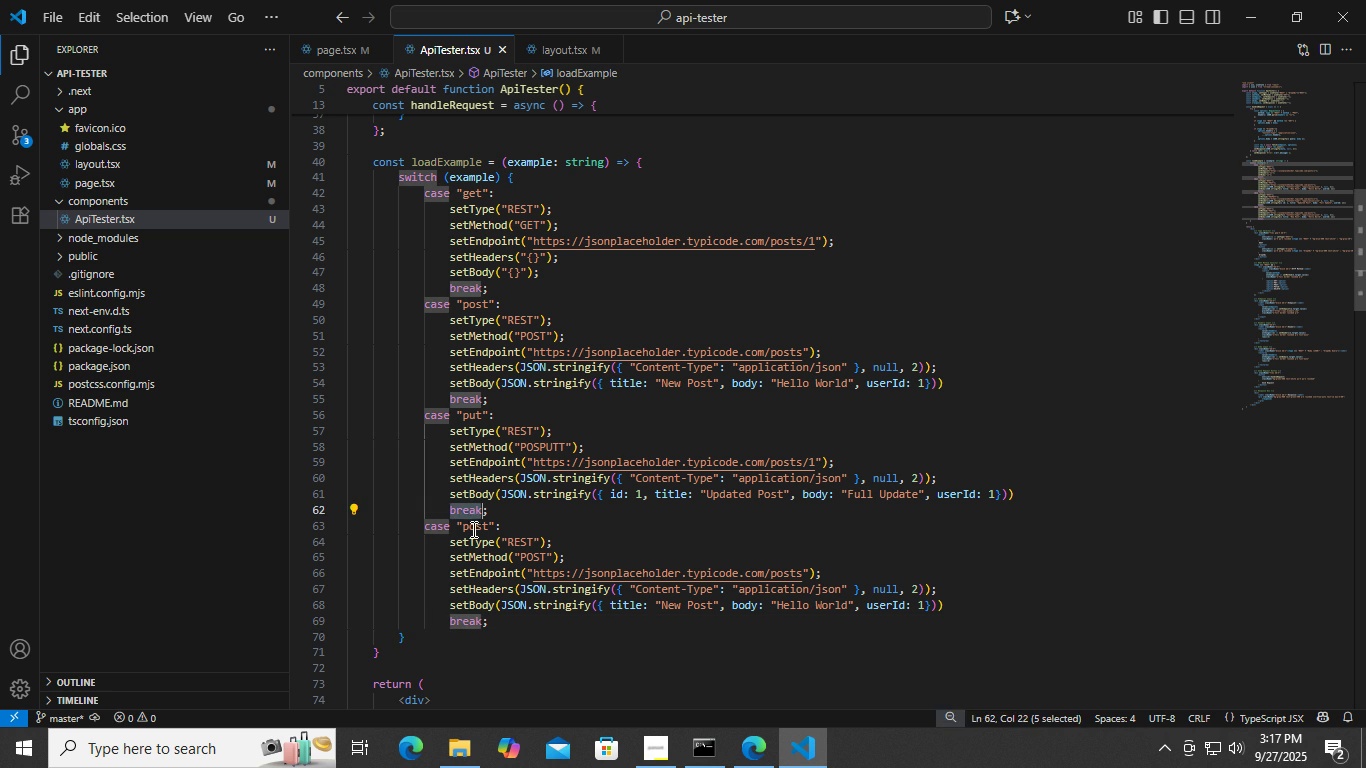 
triple_click([472, 529])
 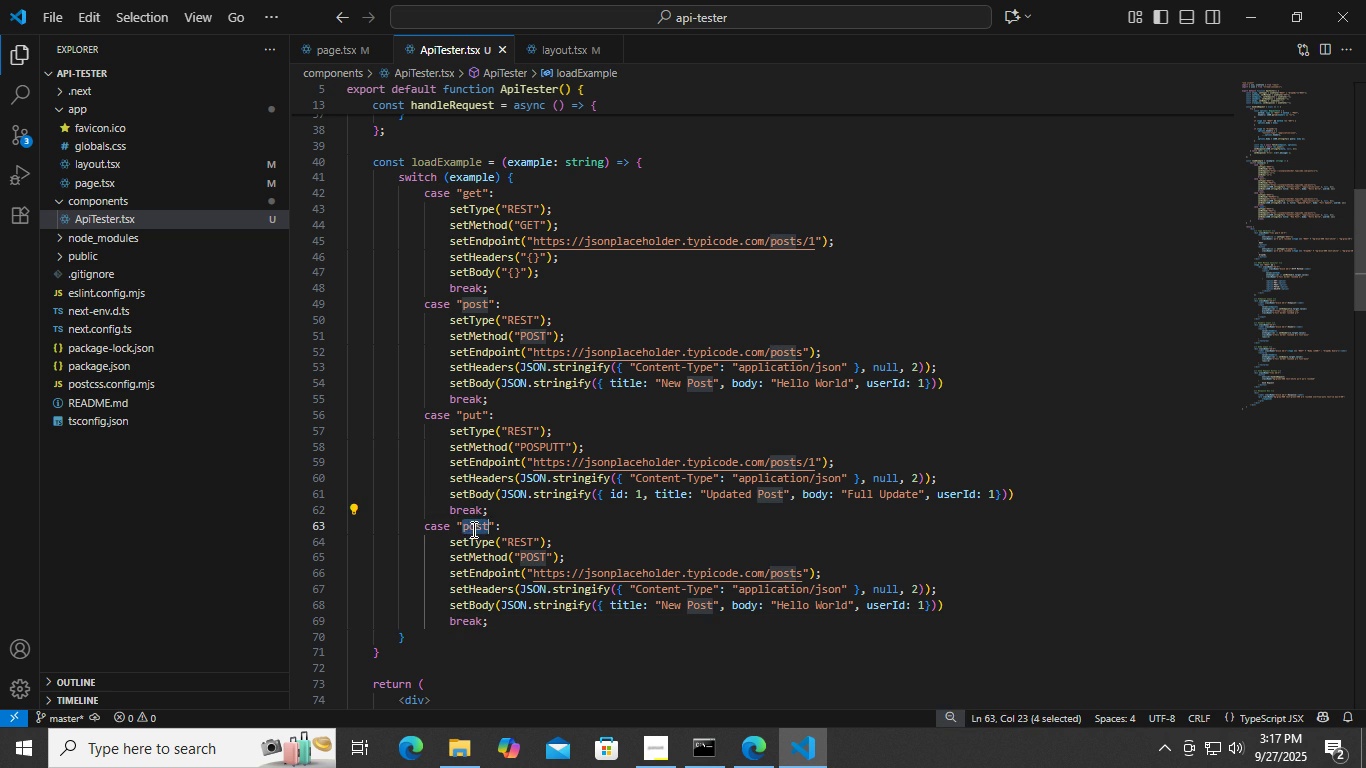 
triple_click([472, 529])
 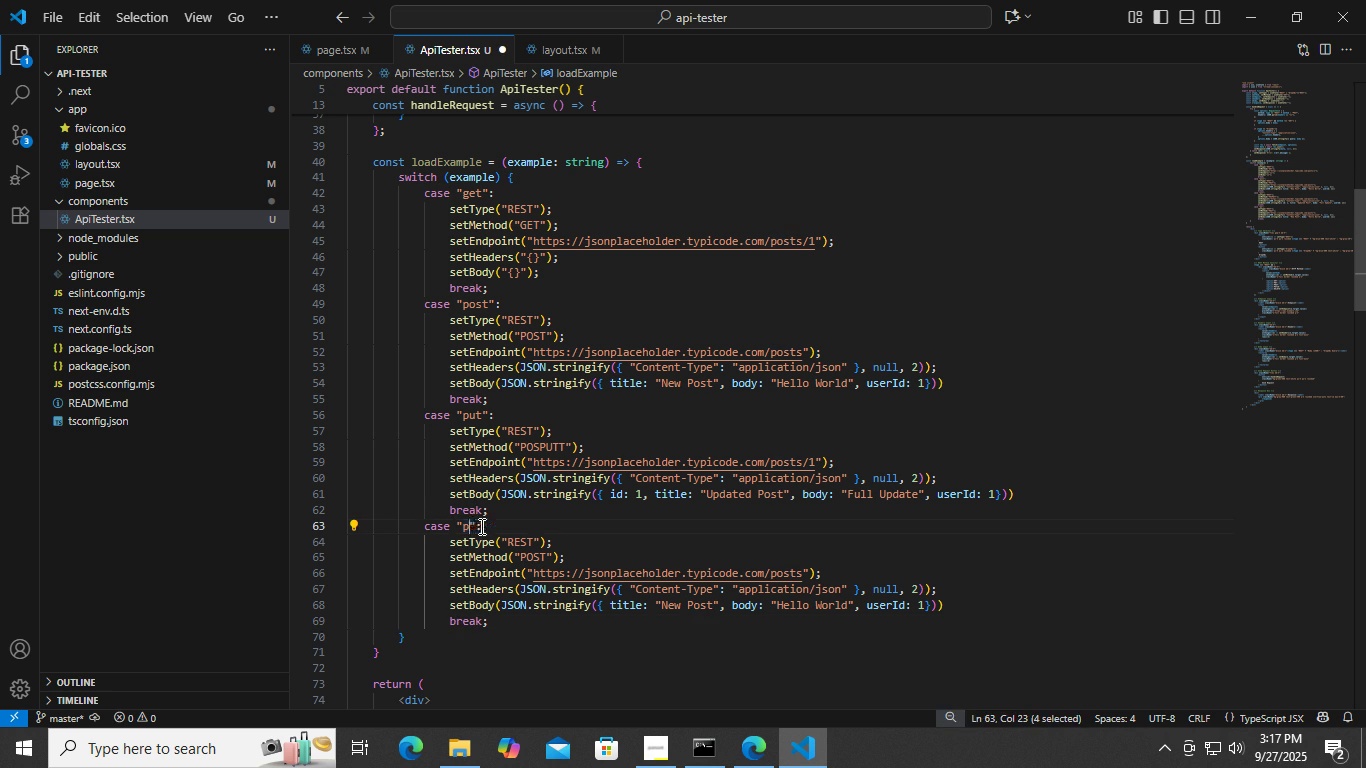 
type(patch)
 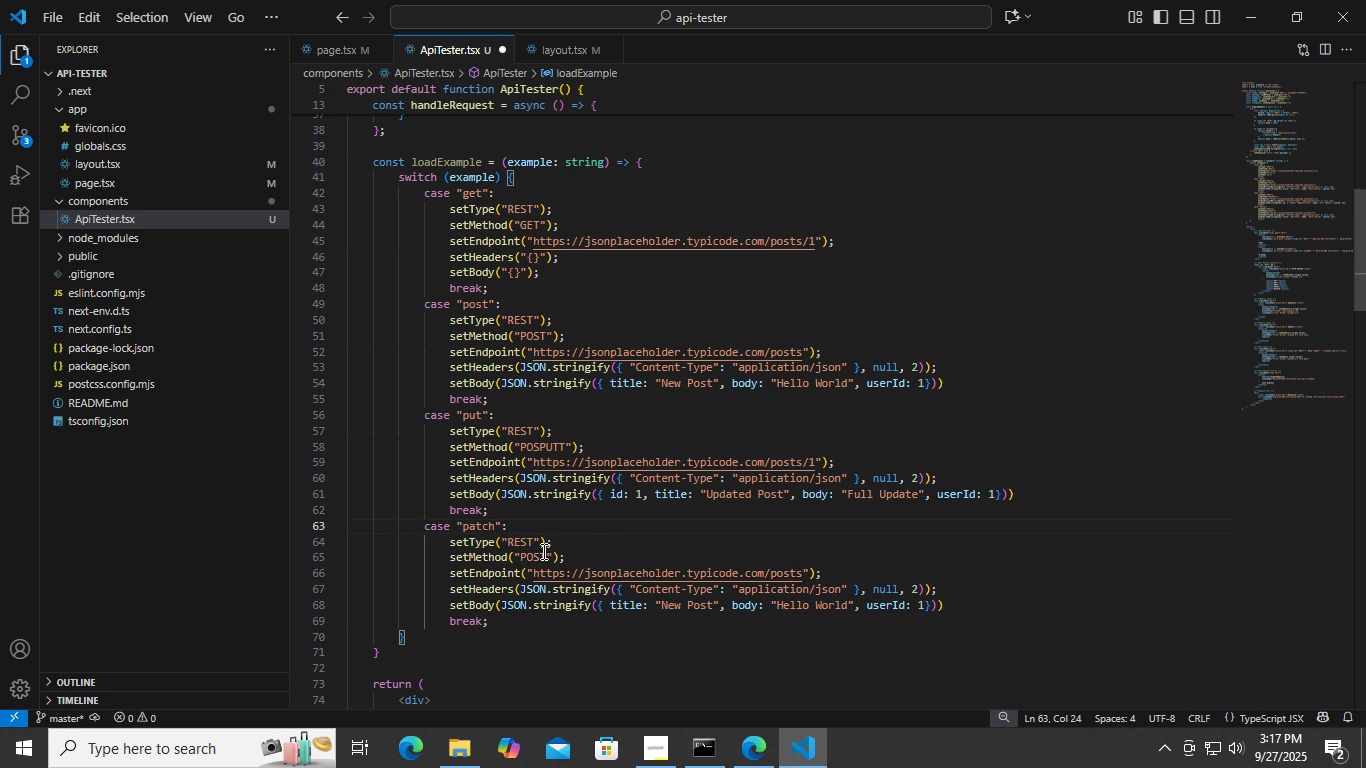 
double_click([525, 555])